 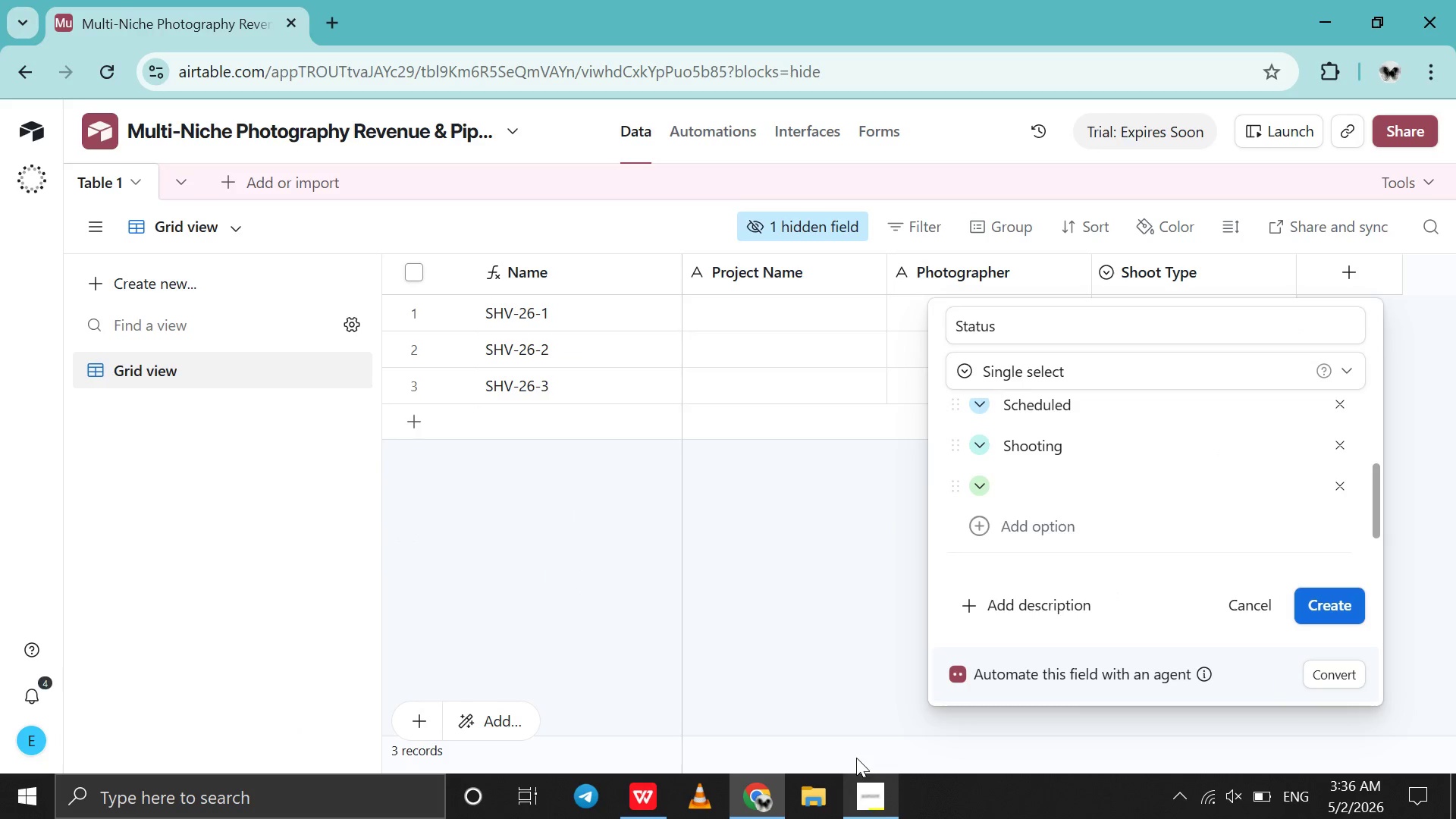 
type(Editing )
key(Backspace)
 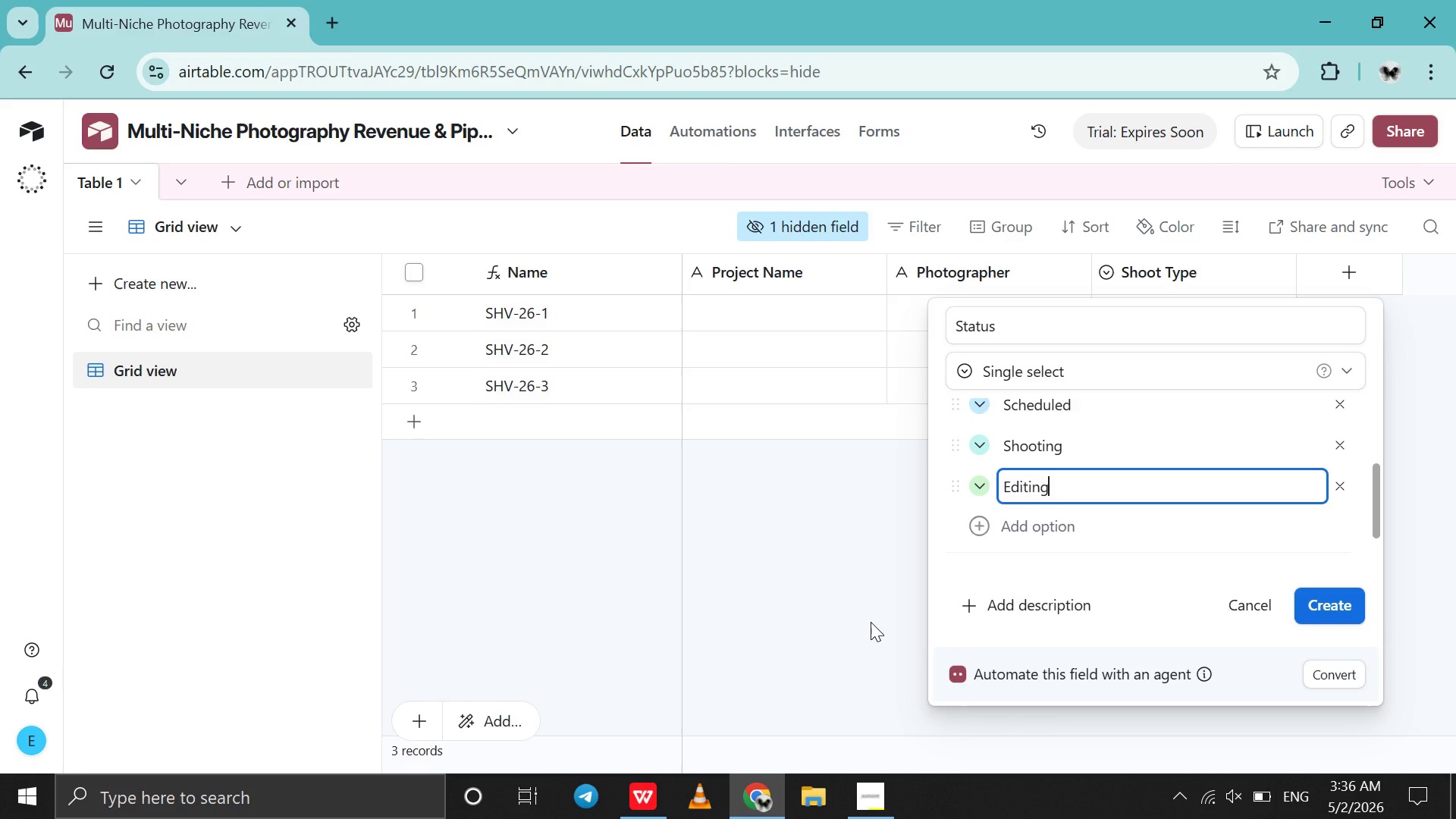 
key(Shift+Enter)
 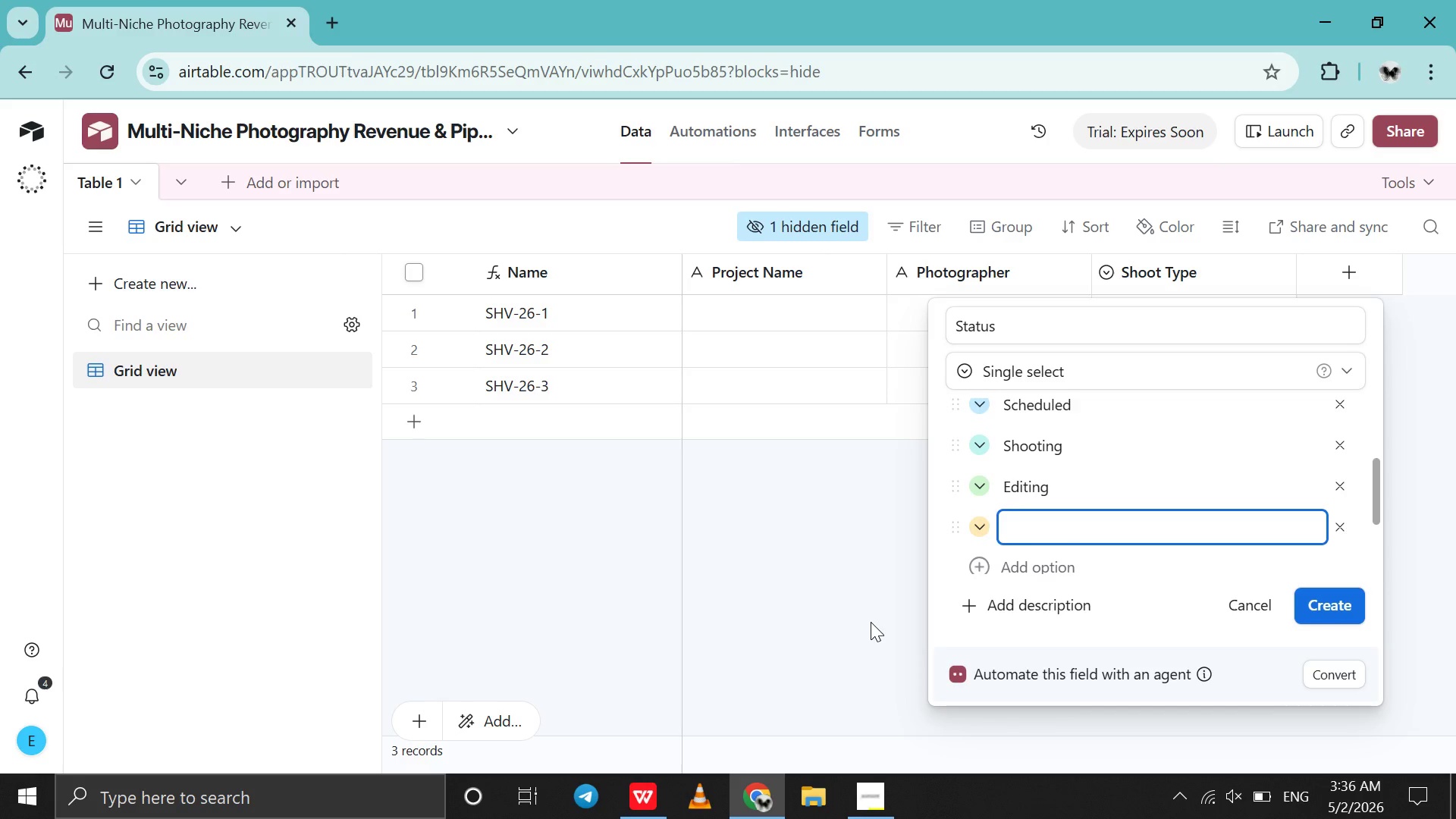 
type(Final Review )
key(Backspace)
 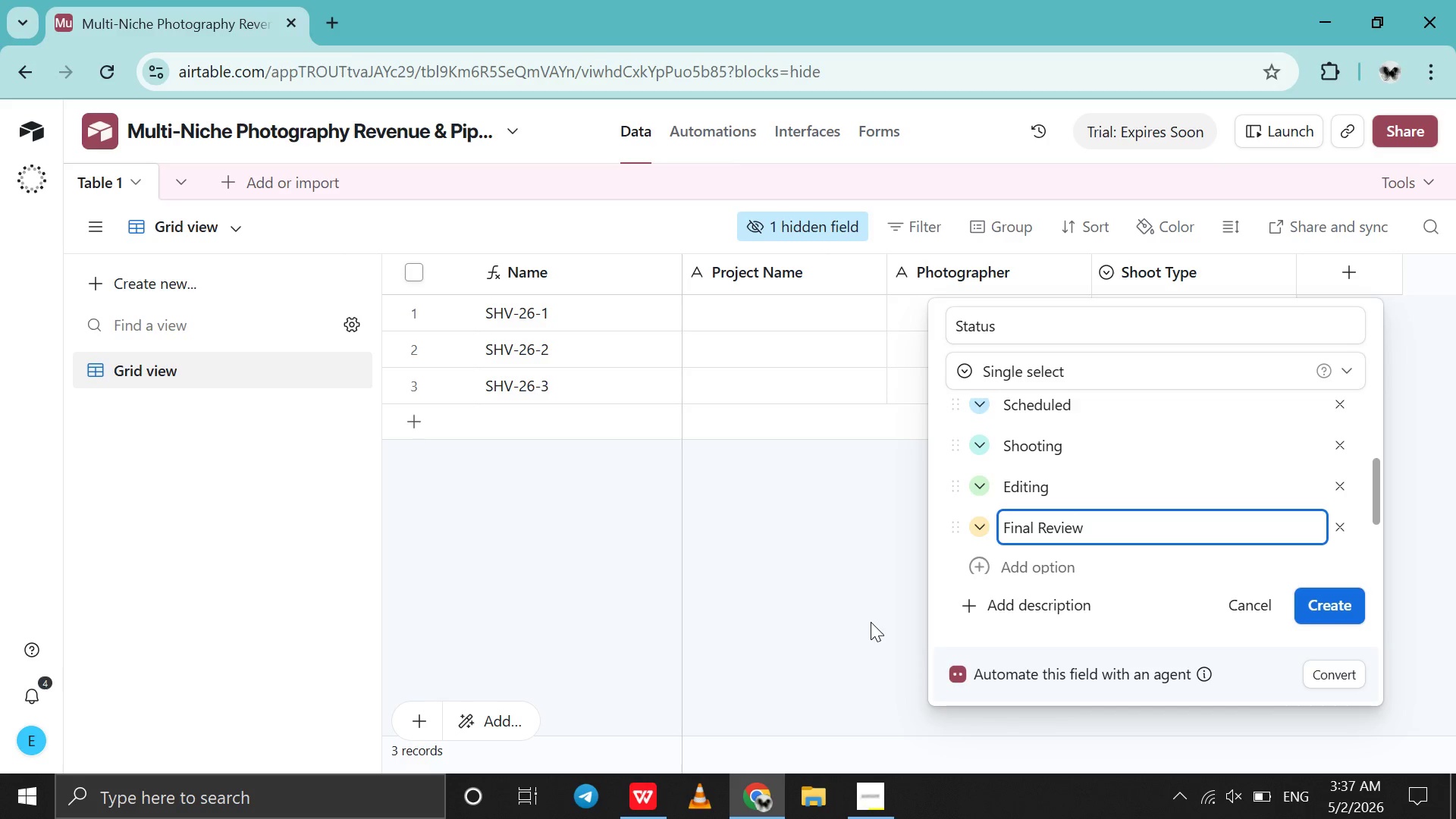 
left_click([1323, 601])
 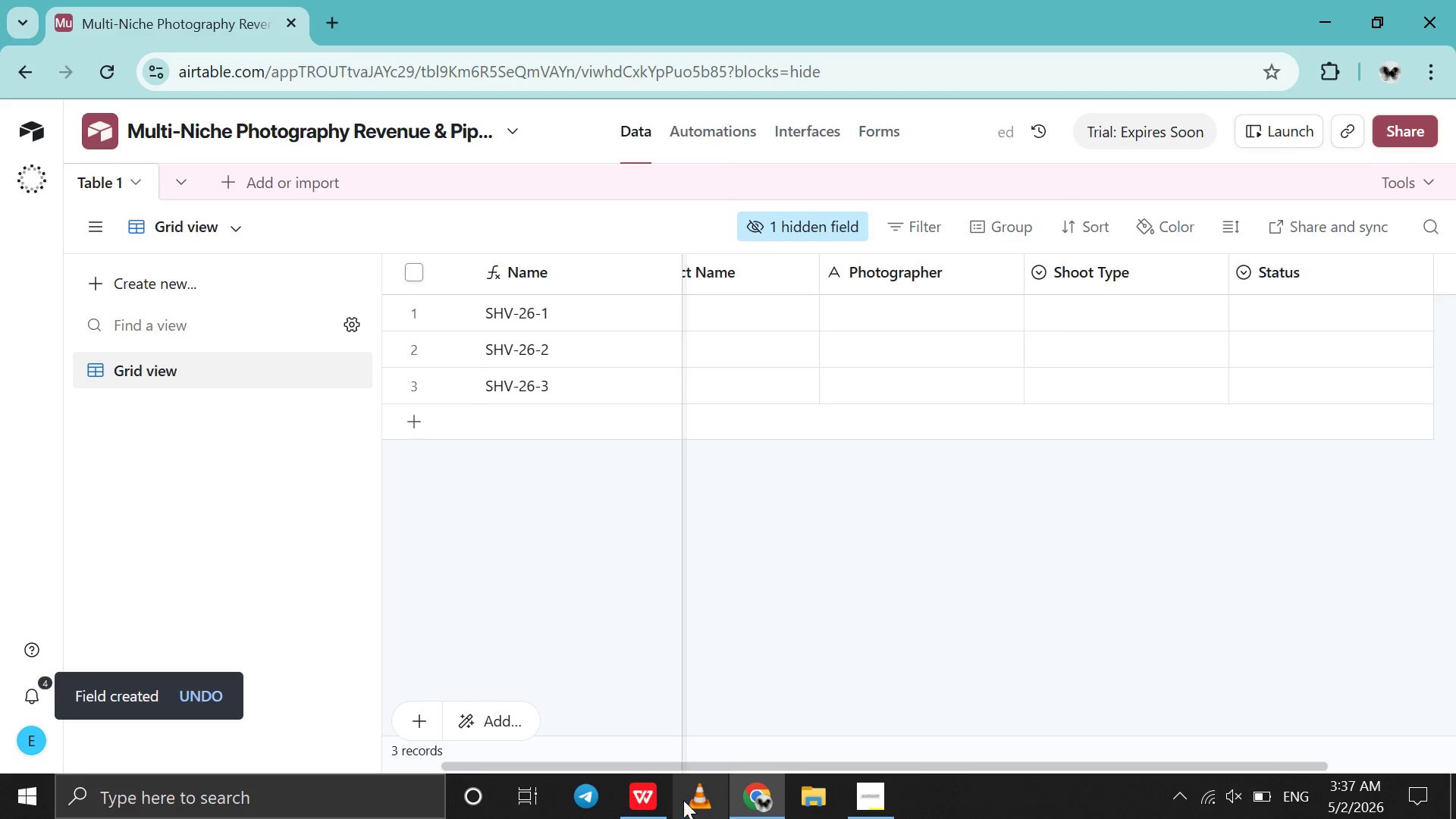 
left_click([648, 791])
 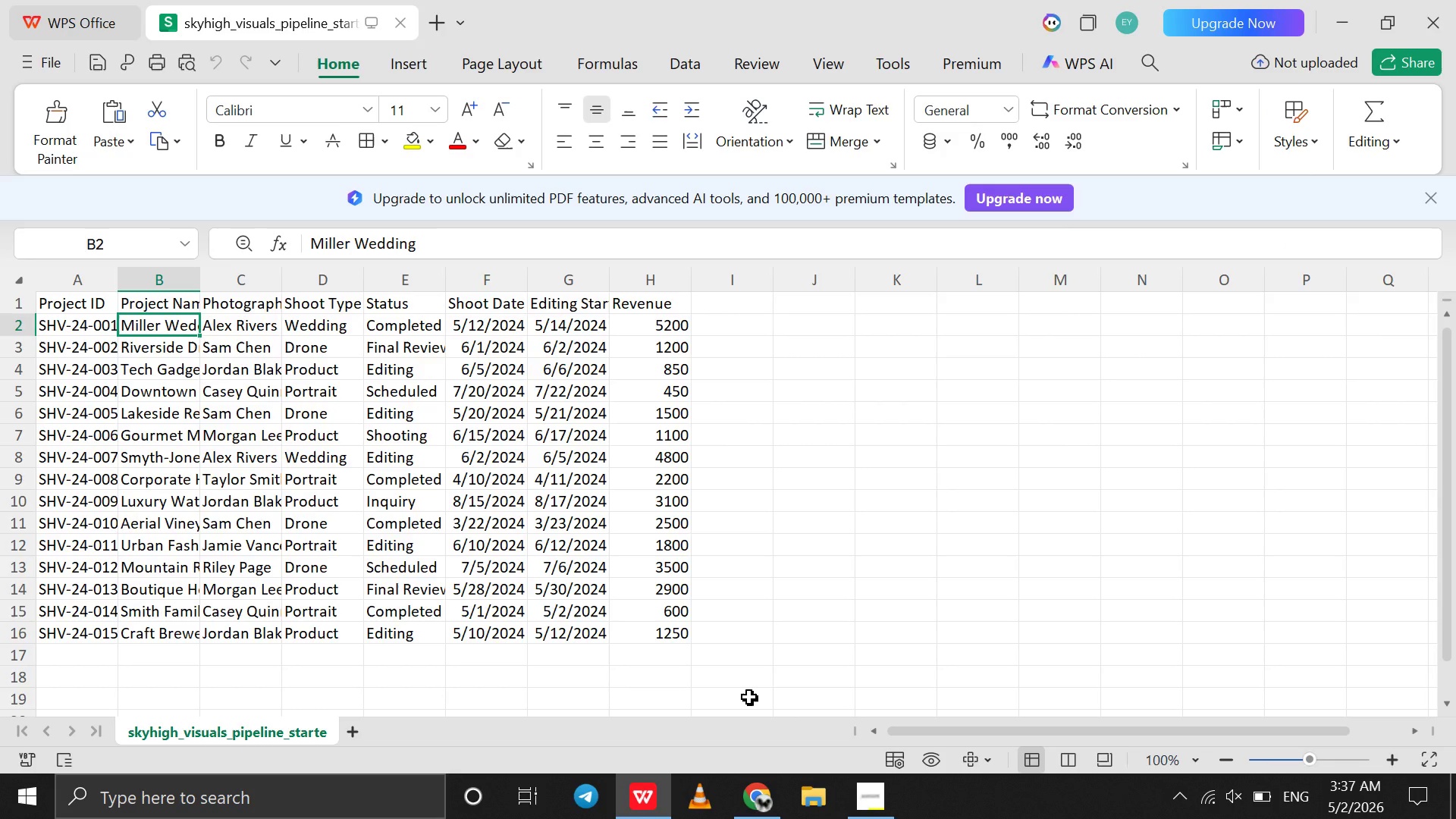 
wait(5.7)
 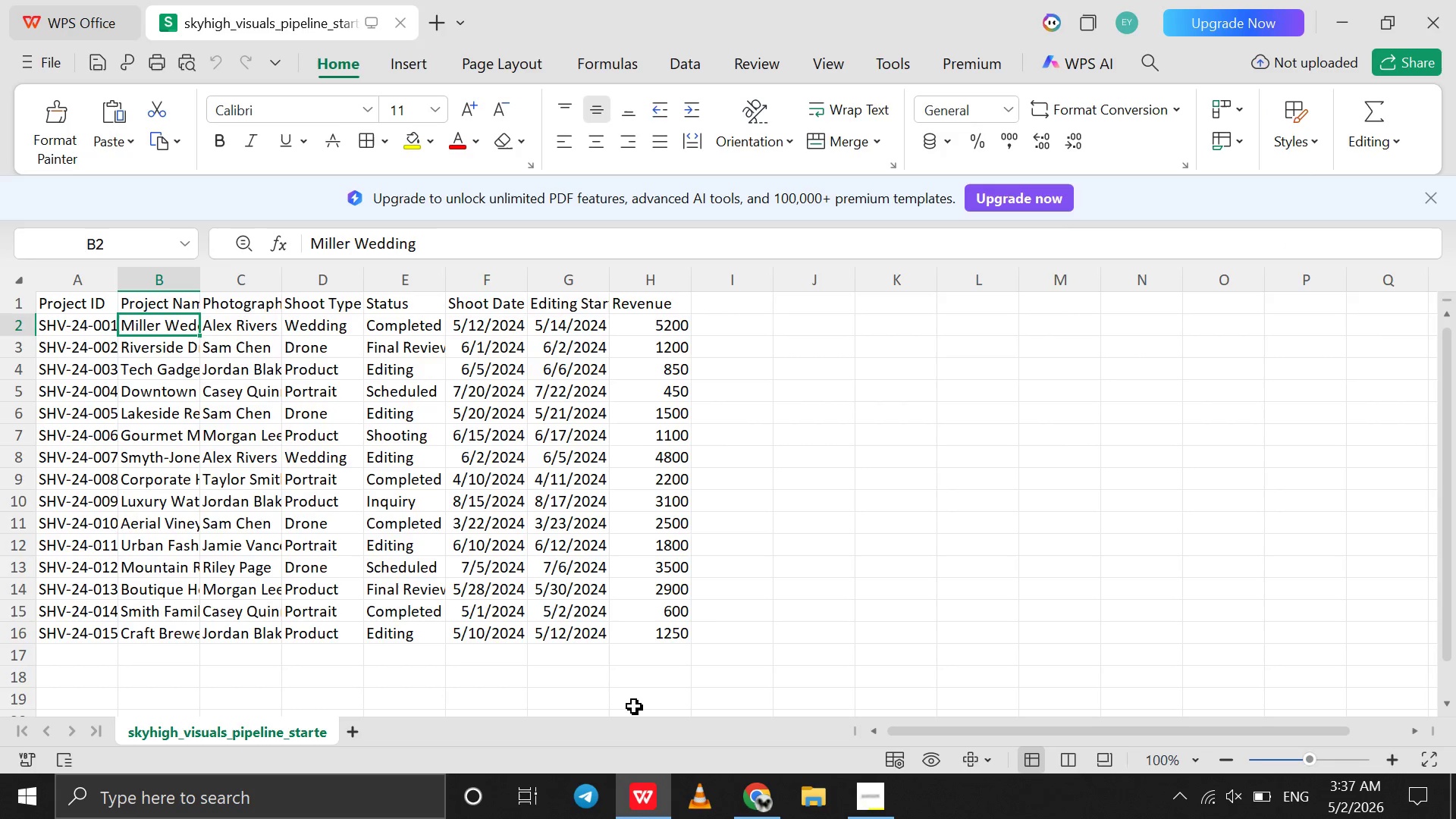 
left_click([755, 798])
 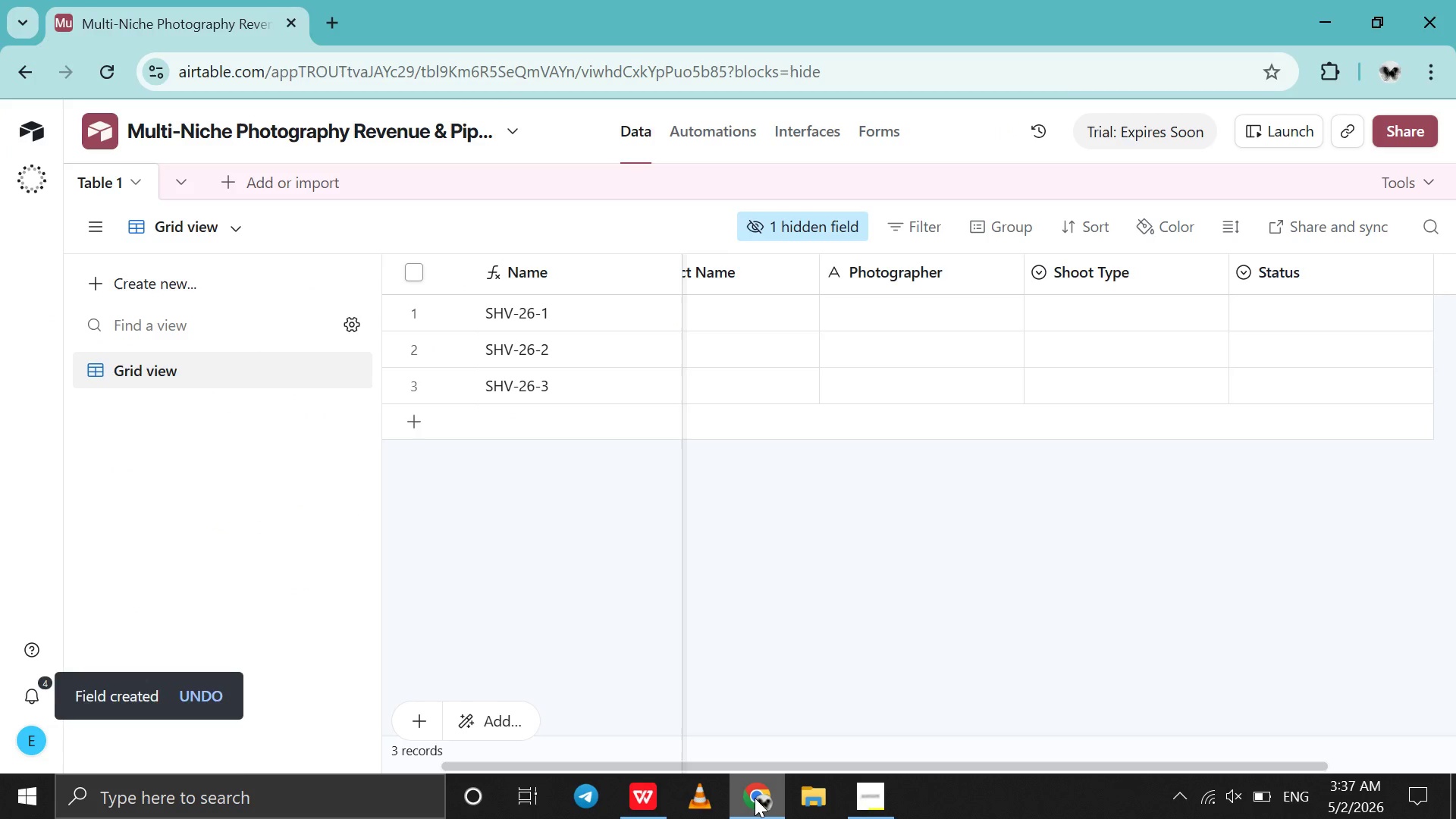 
left_click([755, 798])
 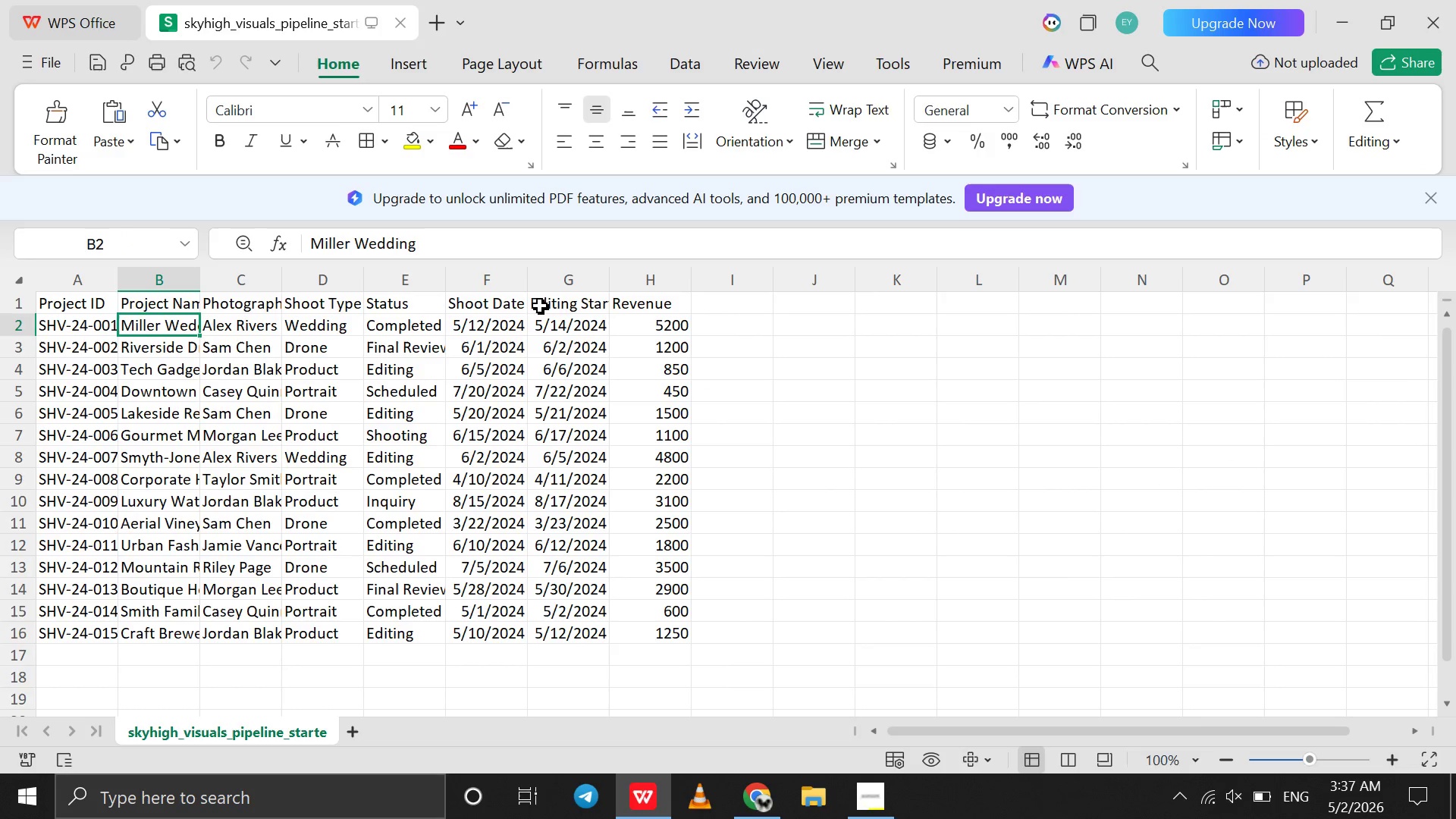 
left_click([552, 306])
 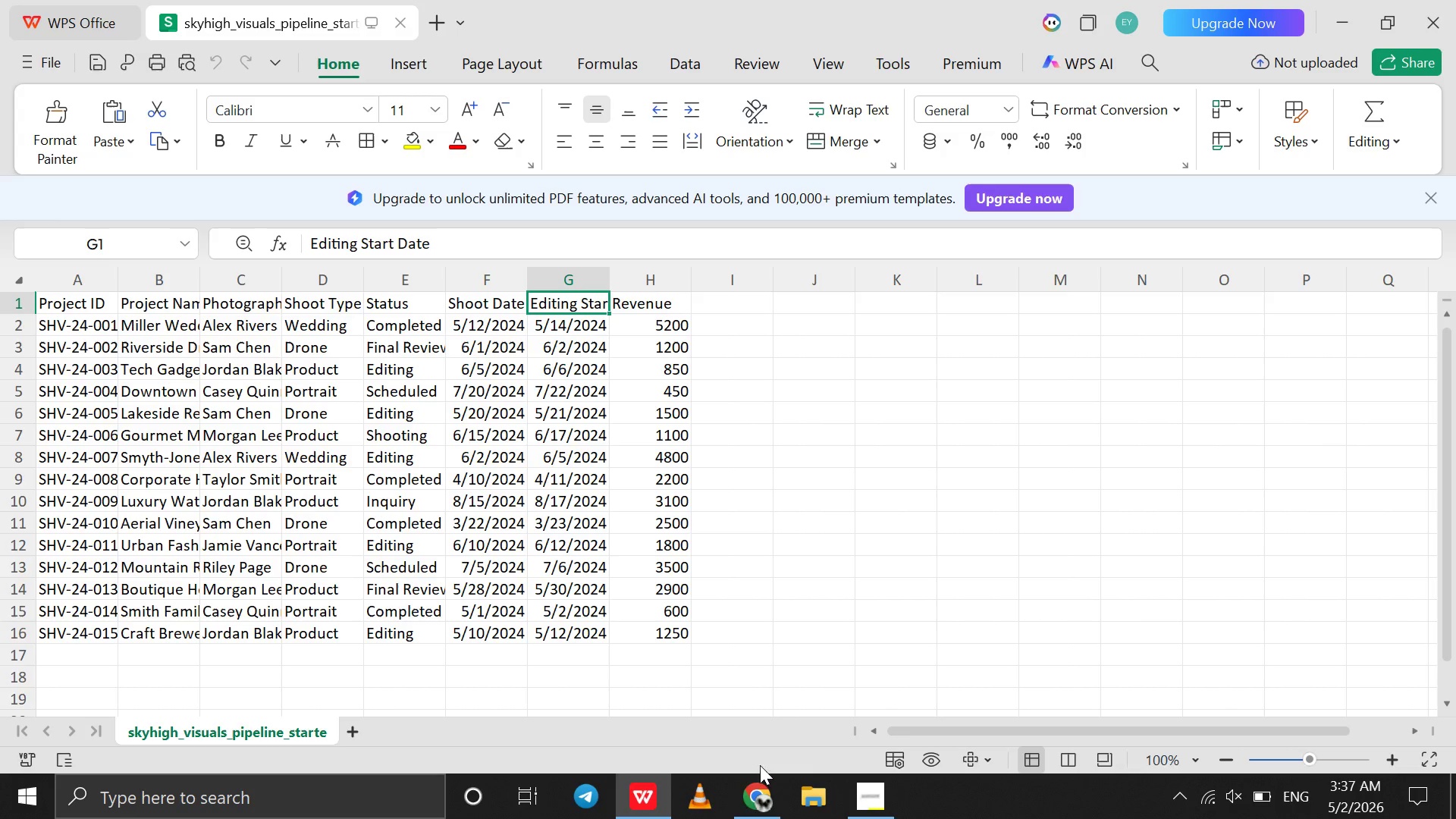 
left_click([760, 806])
 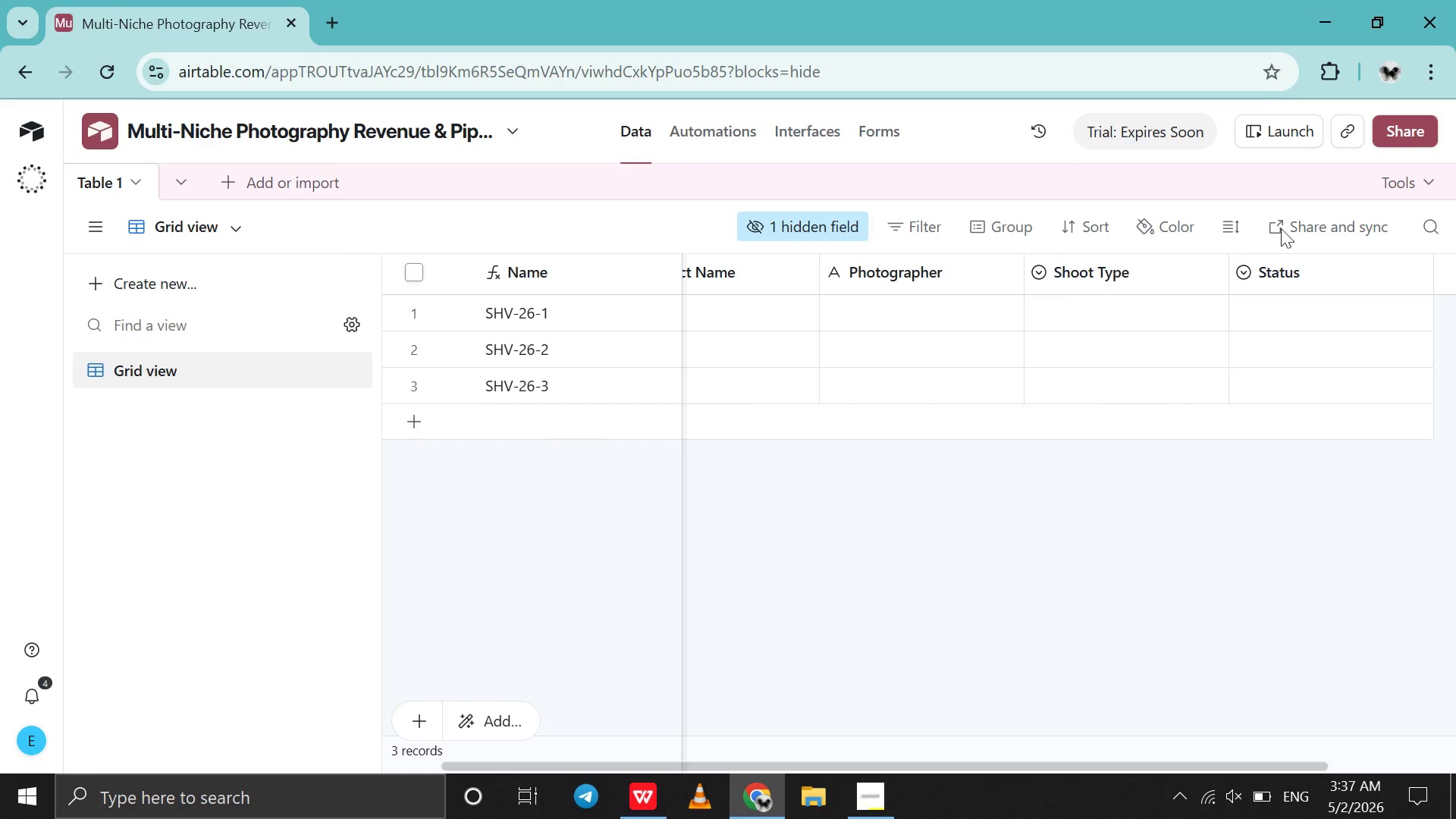 
scroll: coordinate [1277, 287], scroll_direction: down, amount: 37.0
 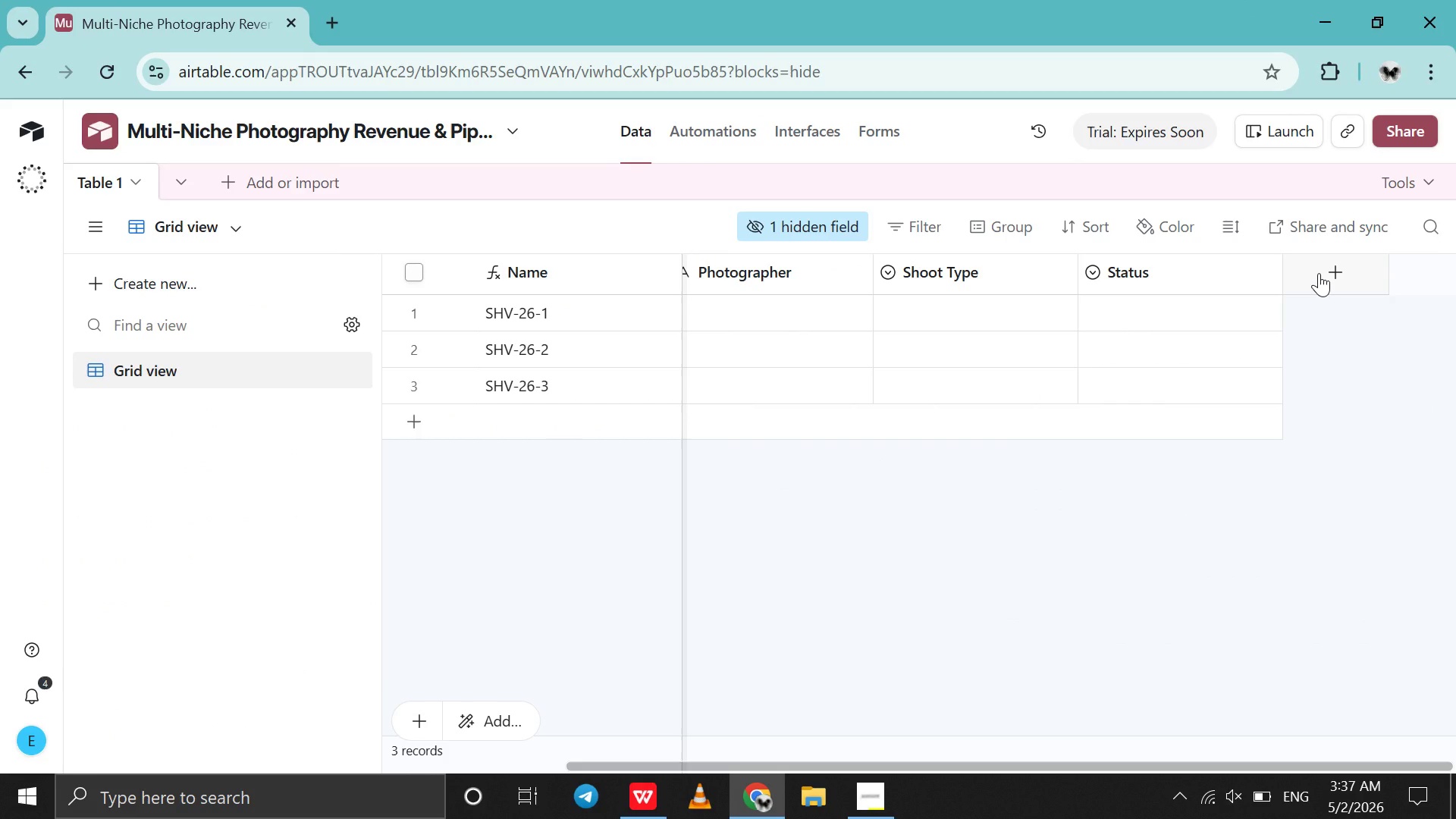 
double_click([1319, 273])
 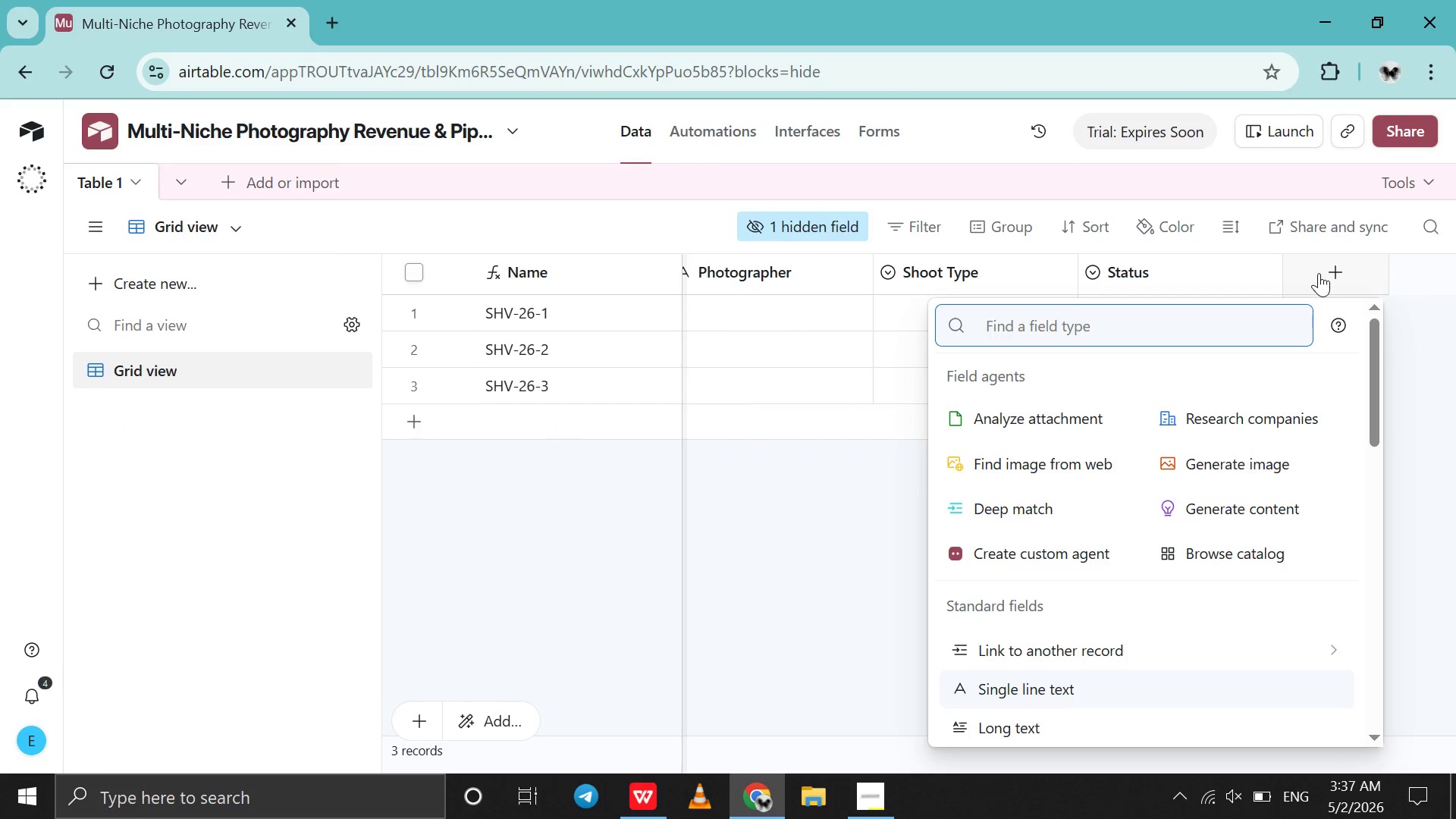 
type(da)
 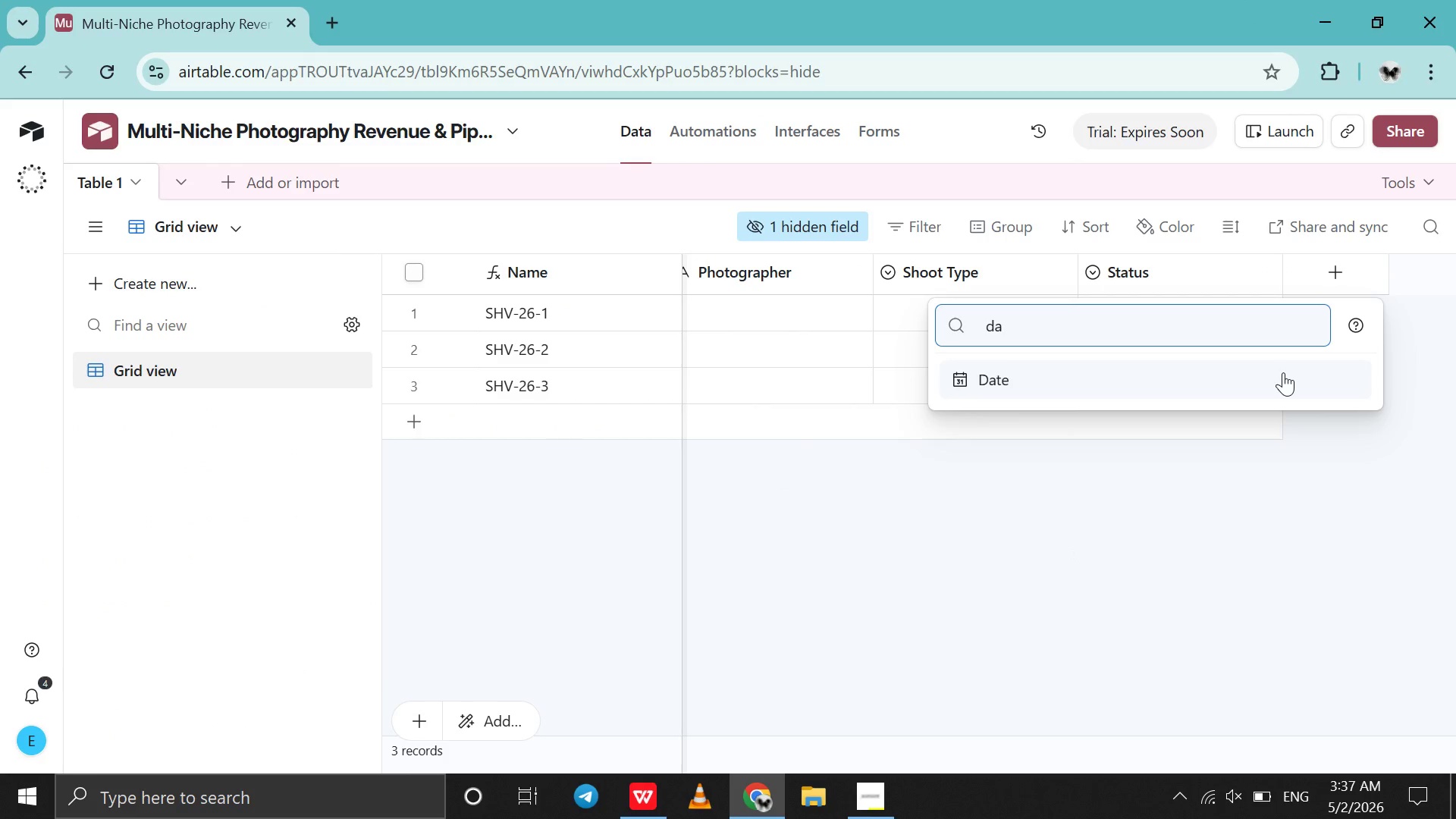 
left_click([1283, 372])